 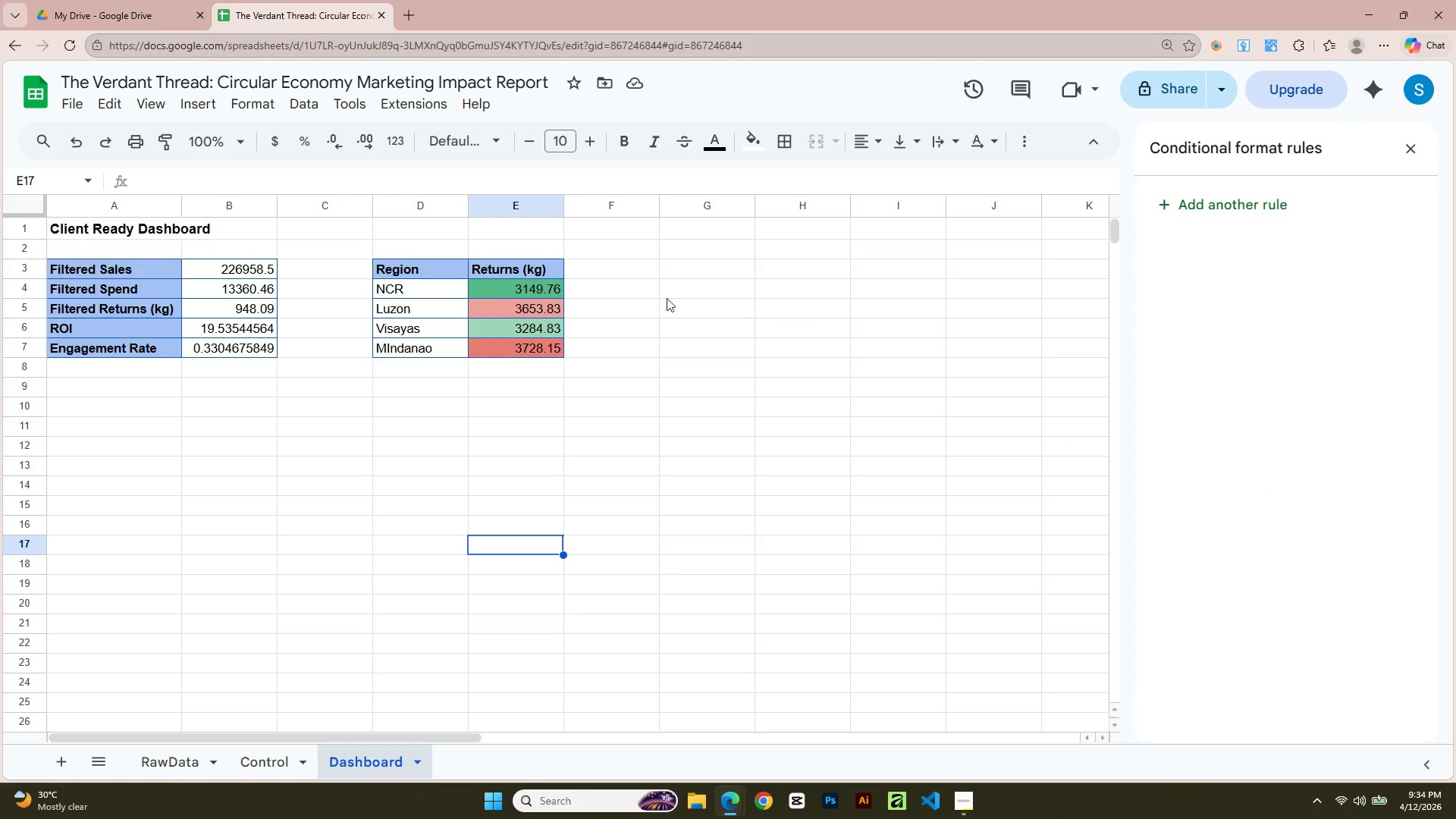 
key(Shift+ArrowRight)
 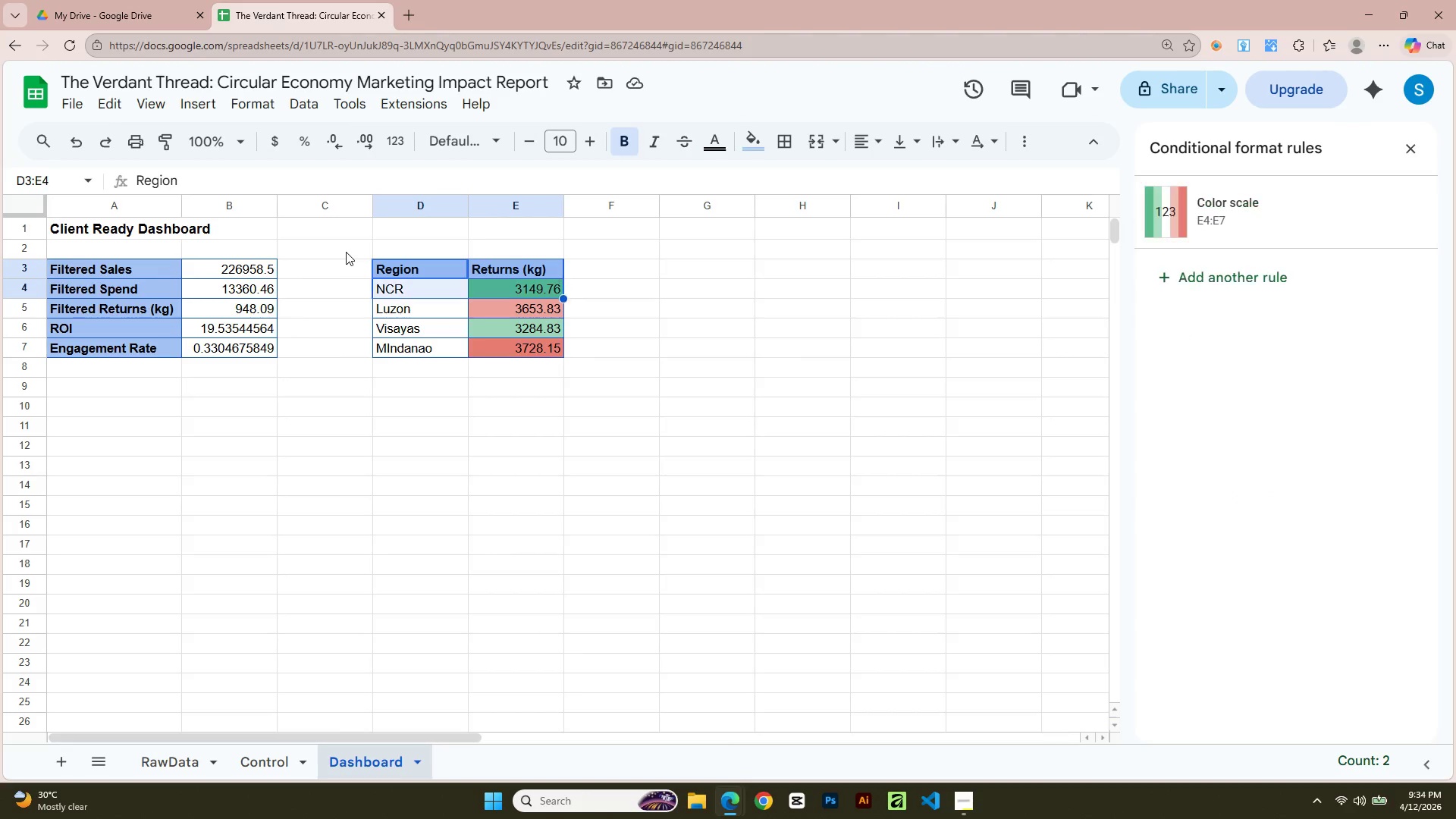 
key(Shift+ArrowDown)
 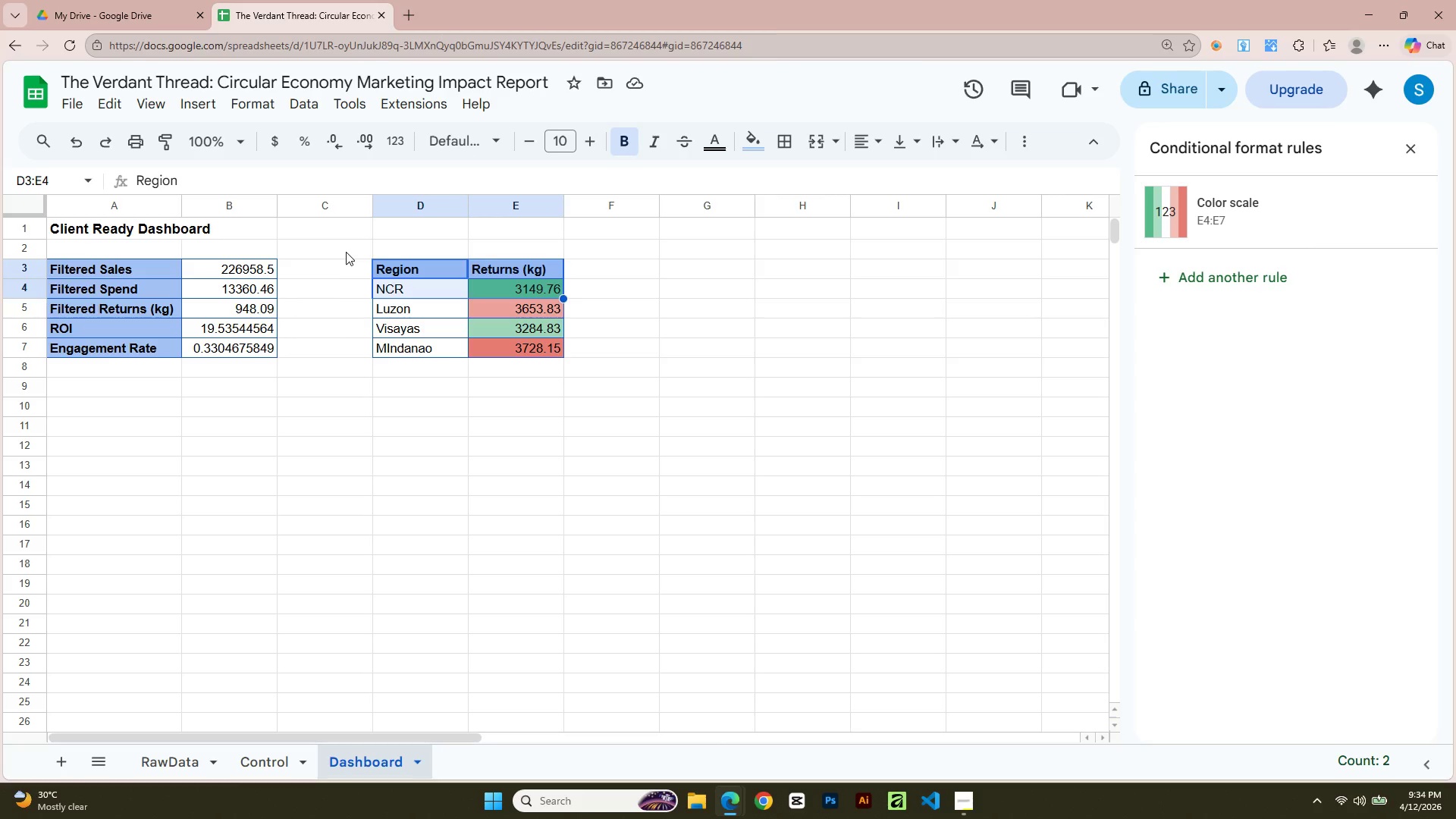 
key(Shift+ArrowDown)
 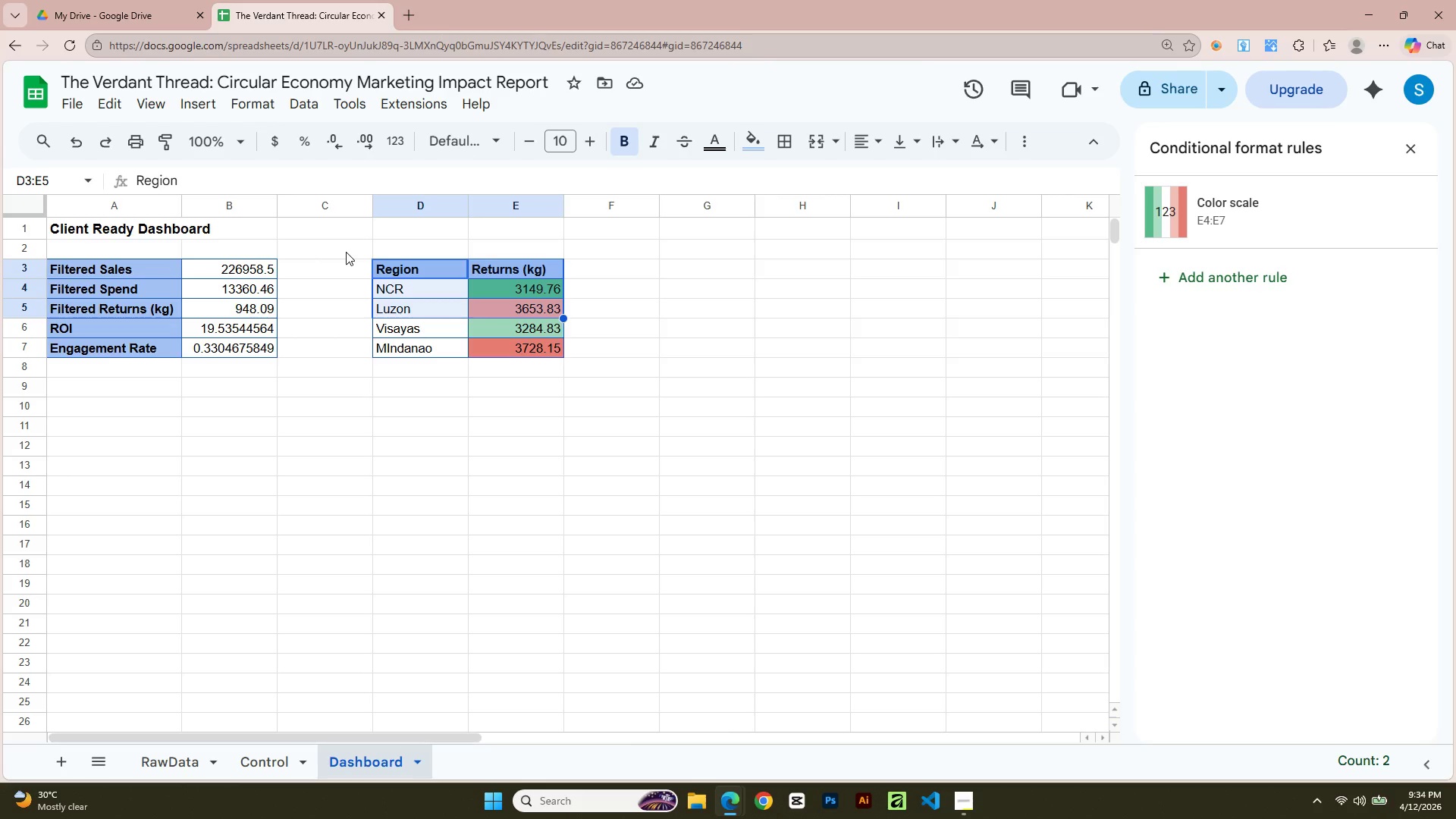 
key(Shift+ArrowDown)
 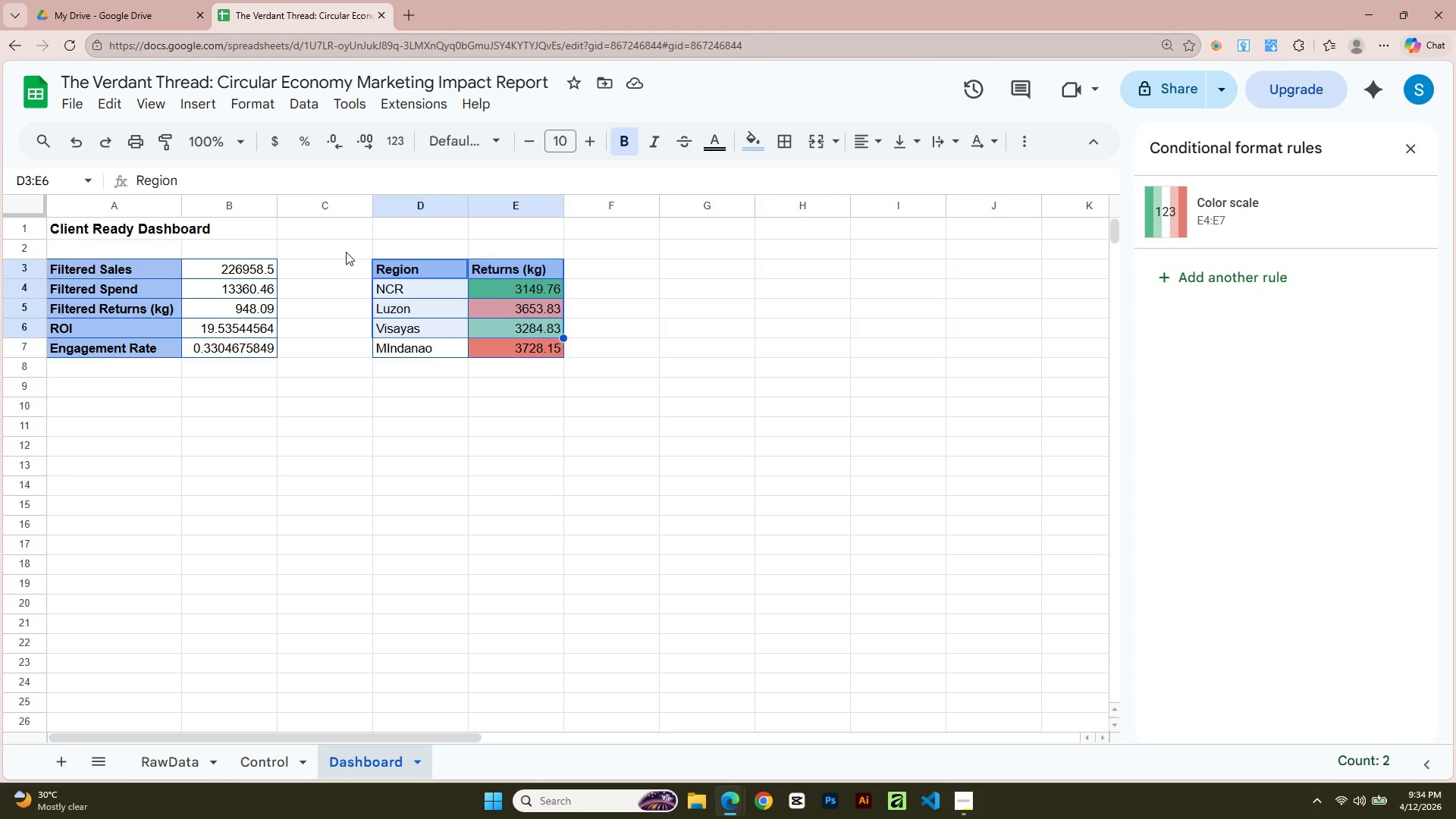 
key(Shift+ArrowDown)
 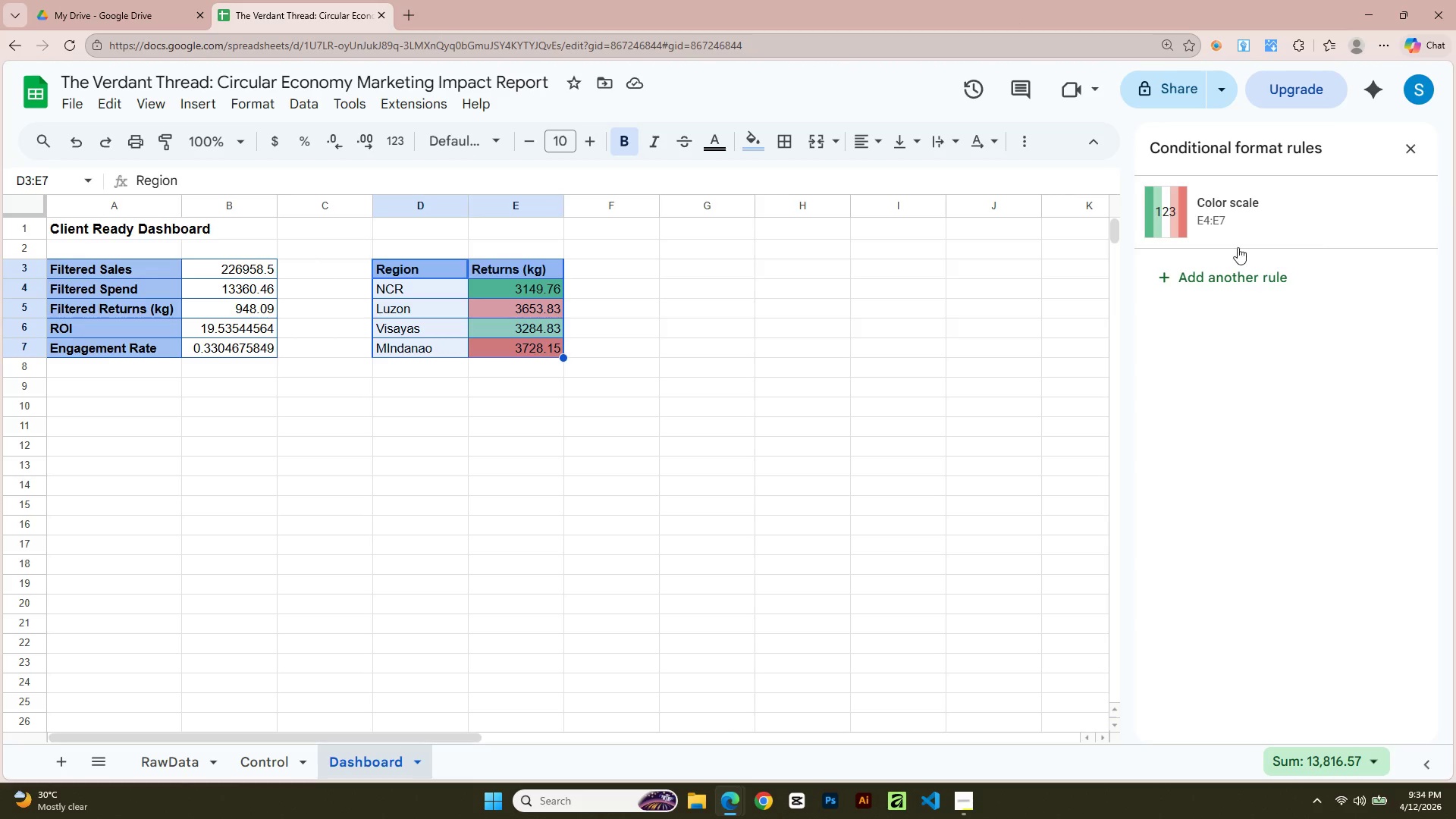 
key(Alt+AltLeft)
 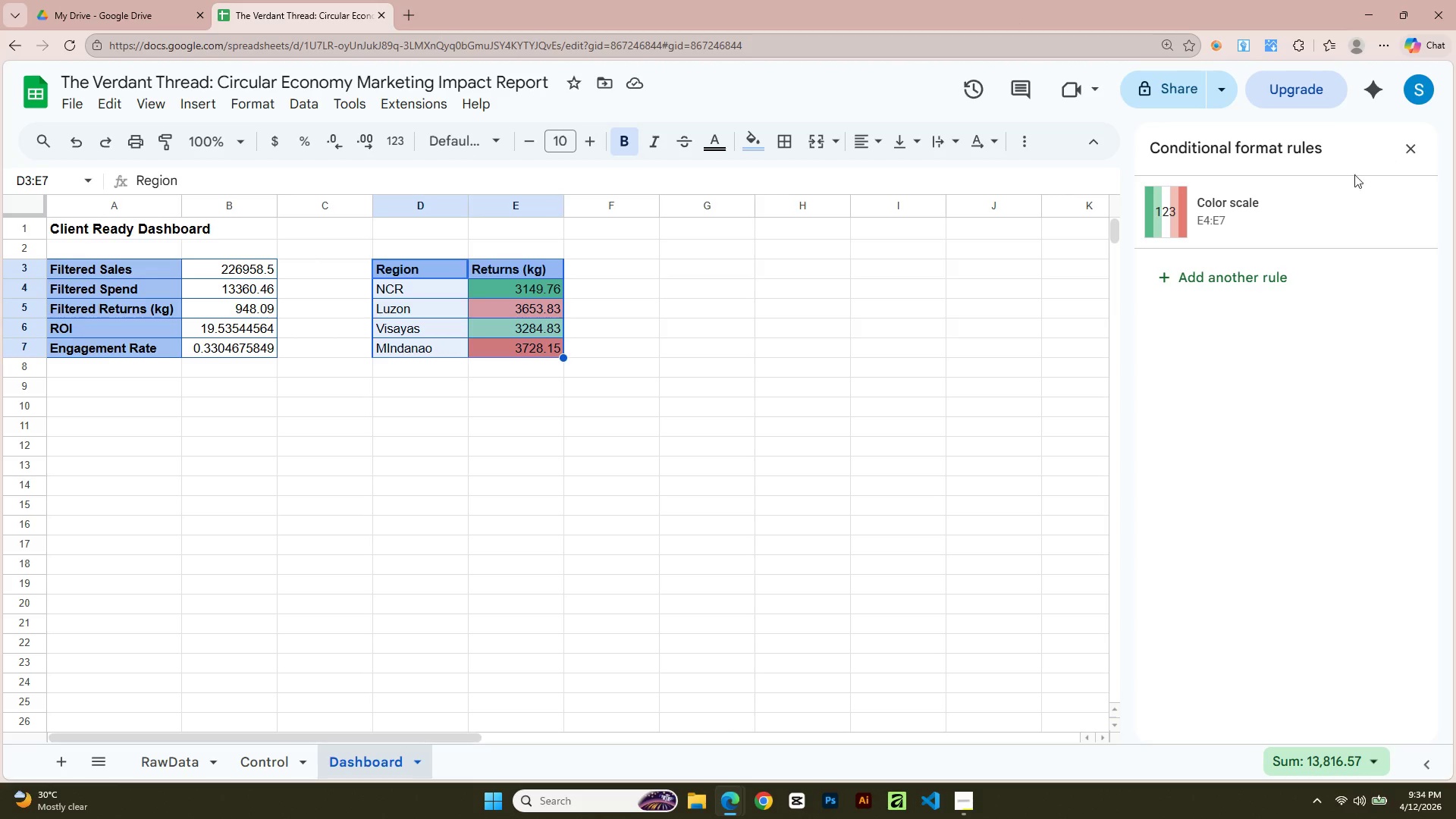 
key(Alt+Tab)